 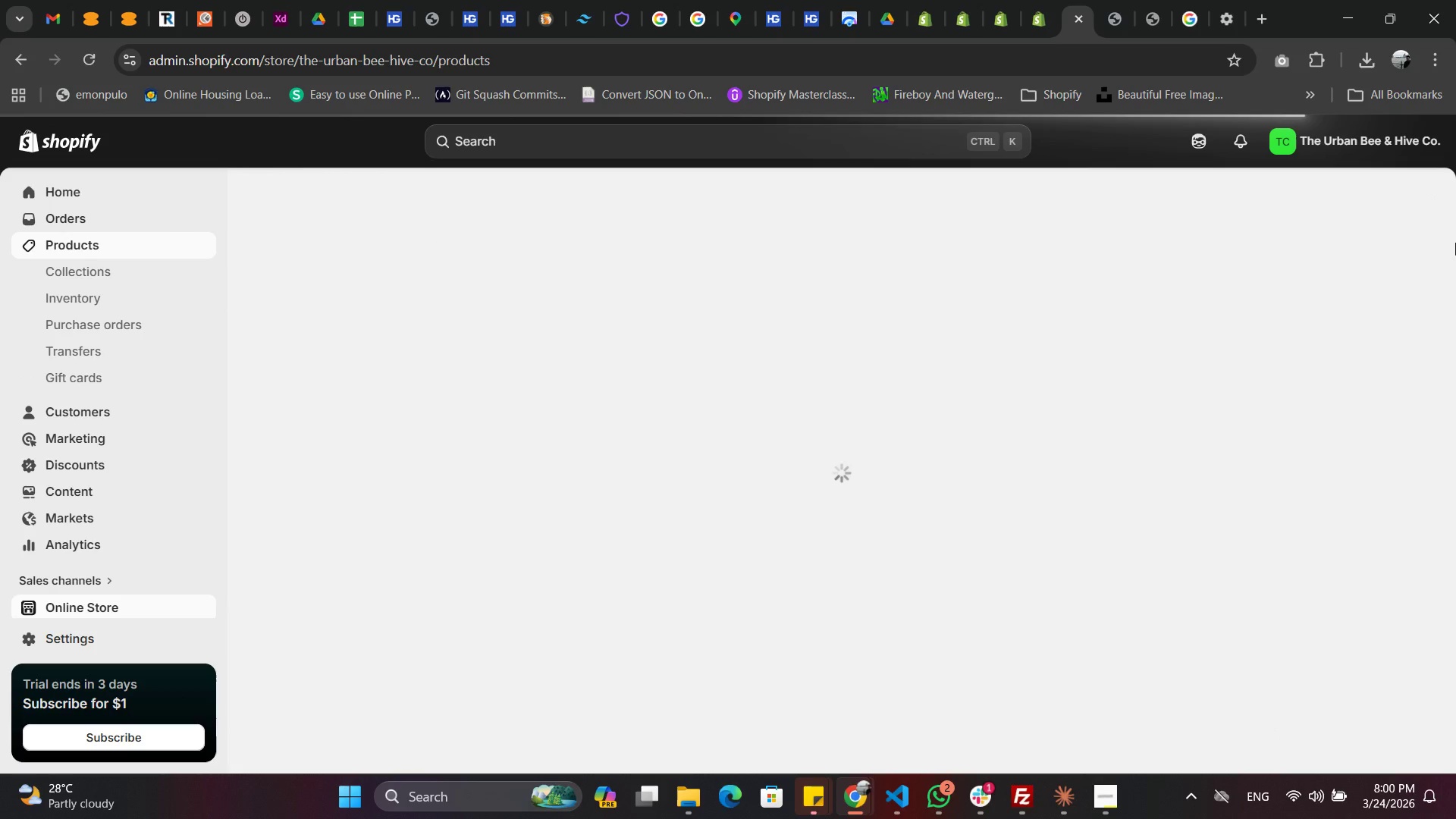 
left_click([1117, 199])
 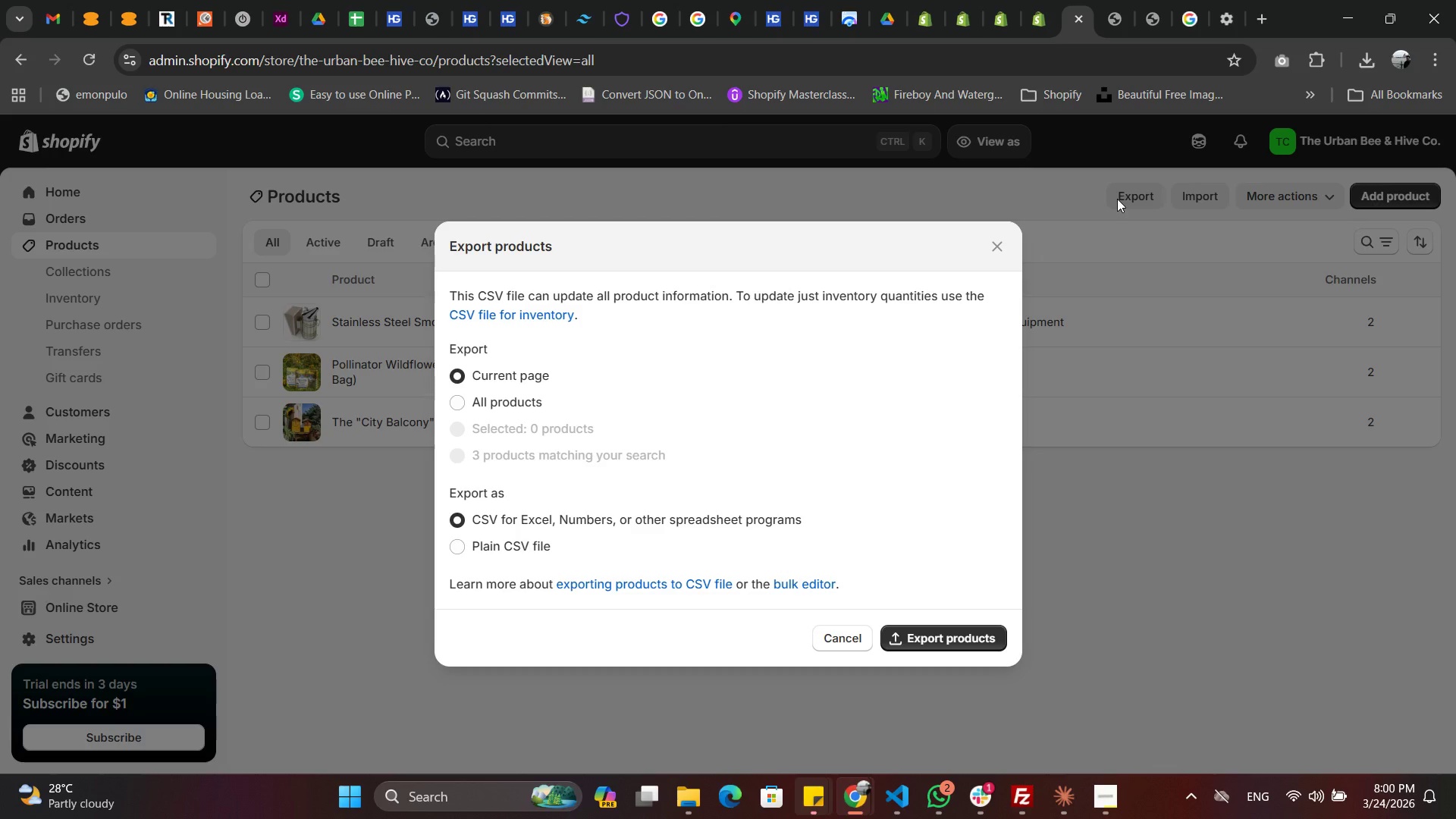 
wait(9.05)
 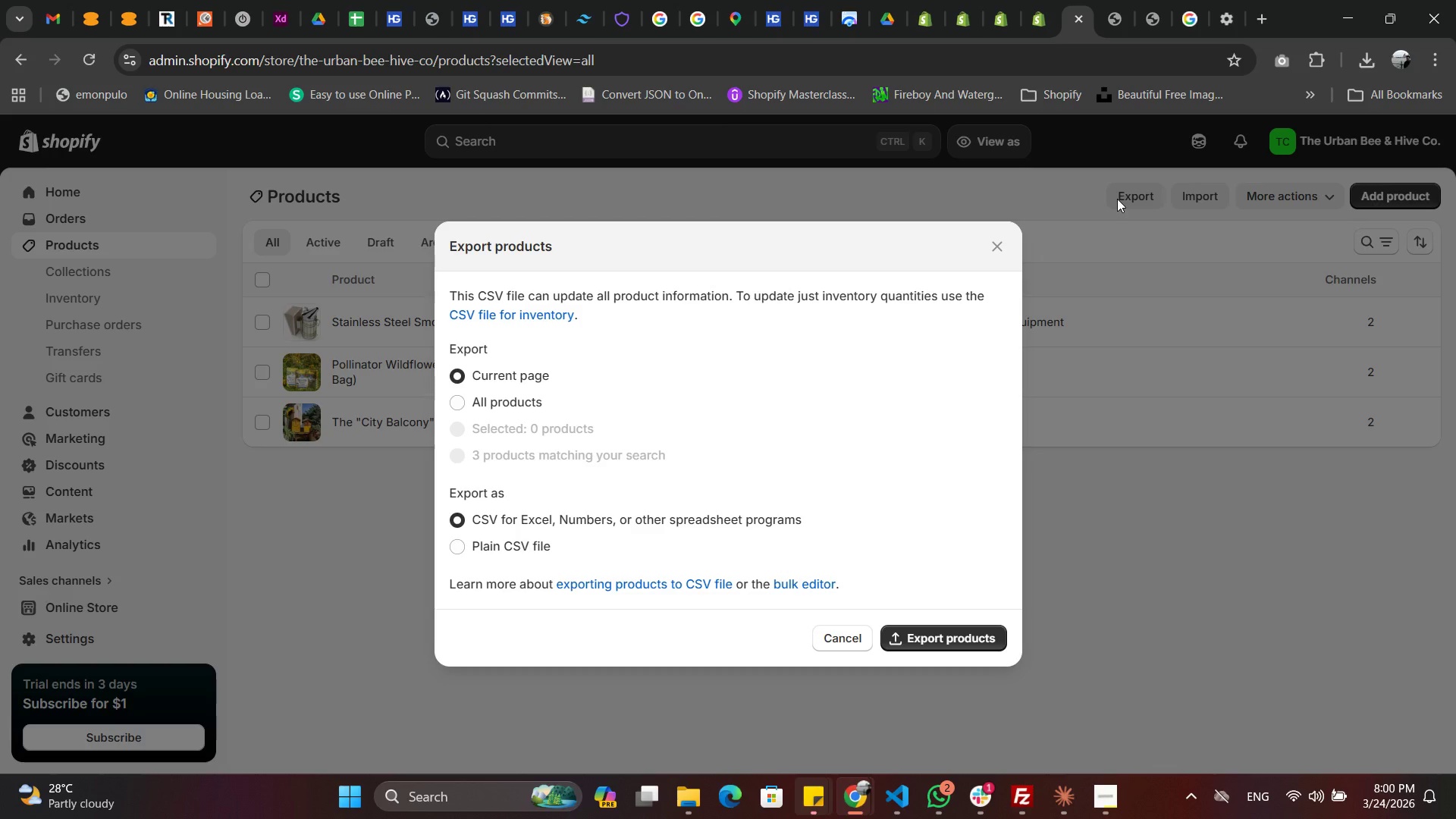 
left_click([497, 398])
 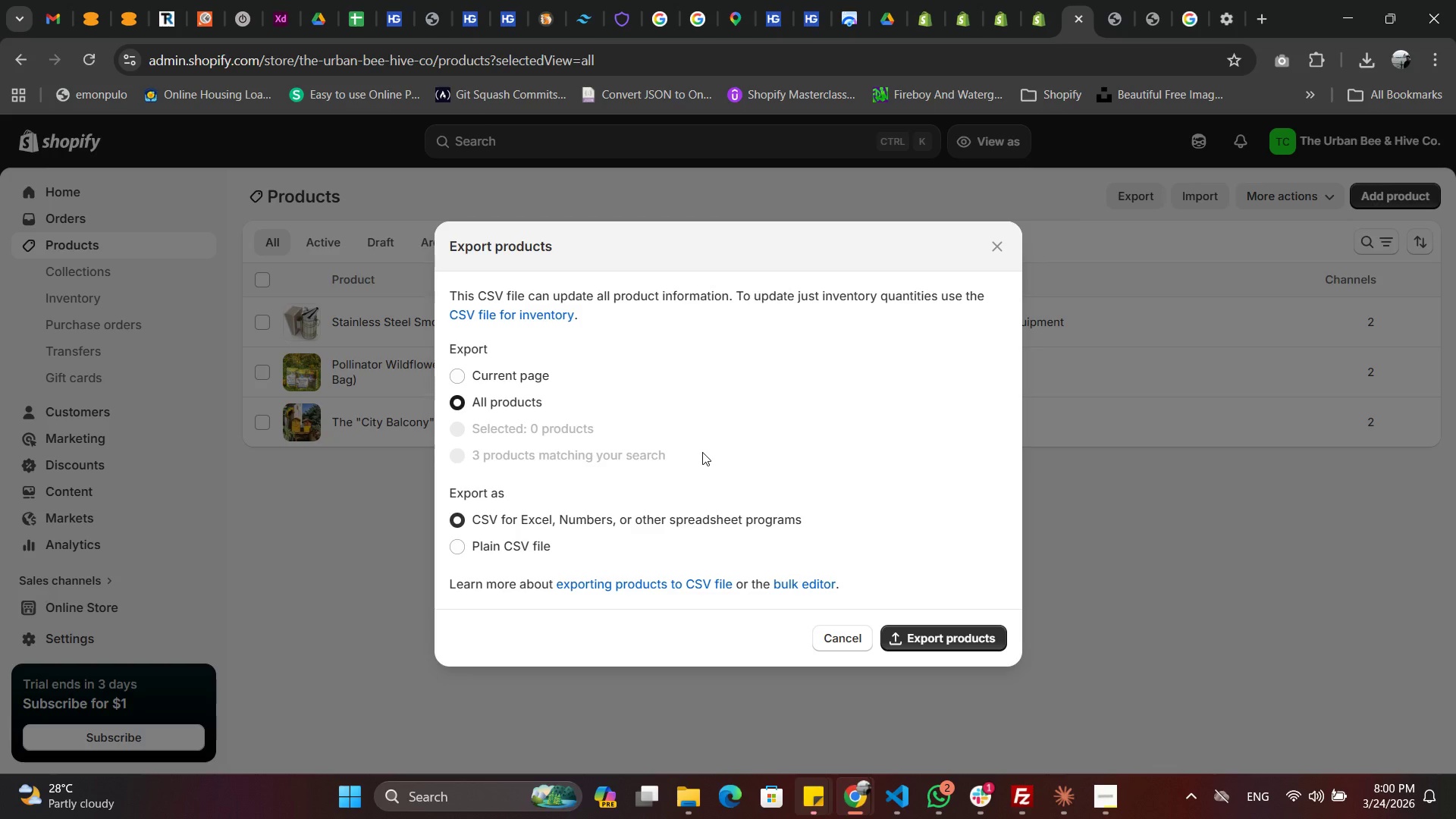 
wait(7.73)
 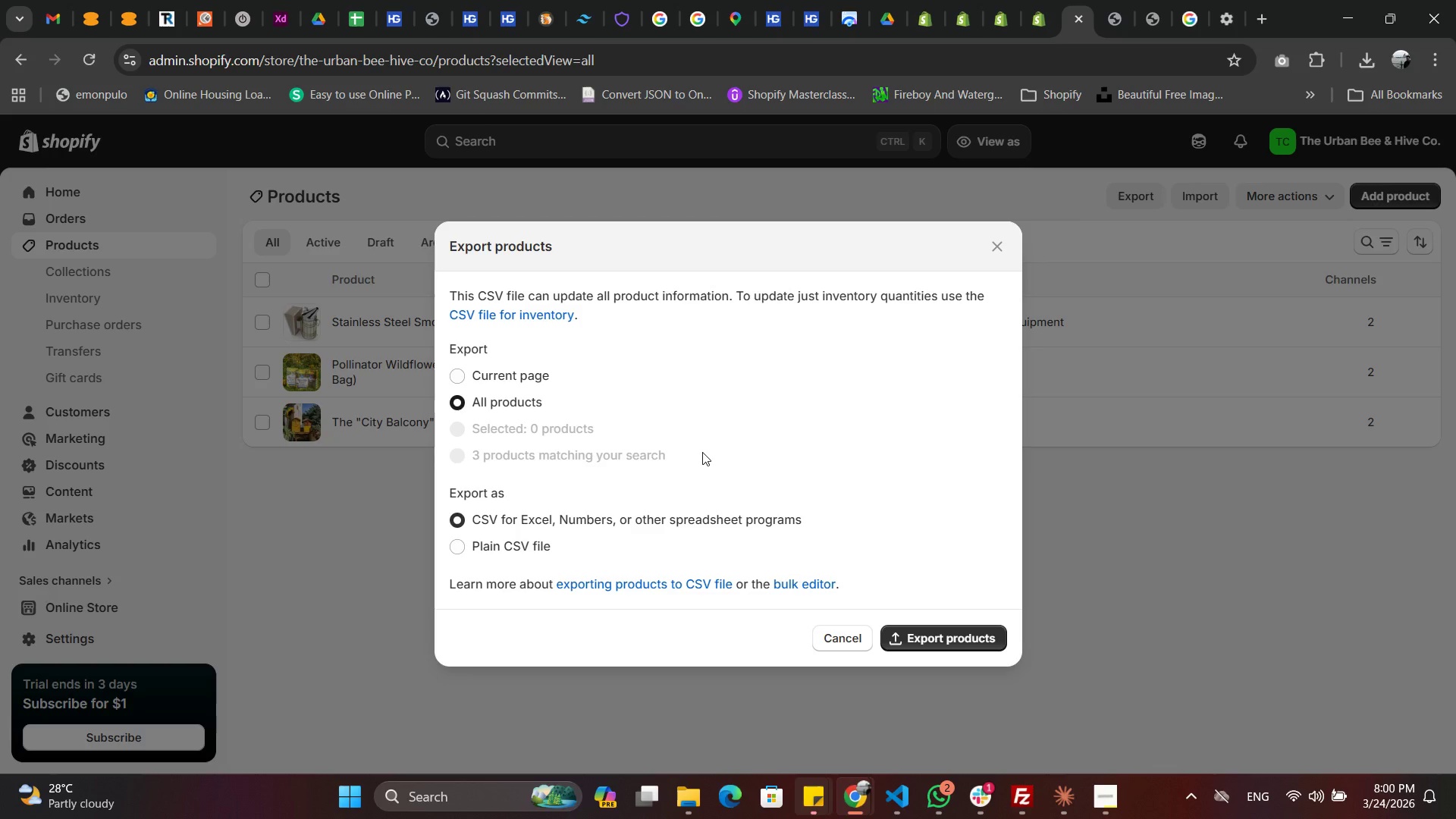 
scroll: coordinate [789, 537], scroll_direction: down, amount: 2.0
 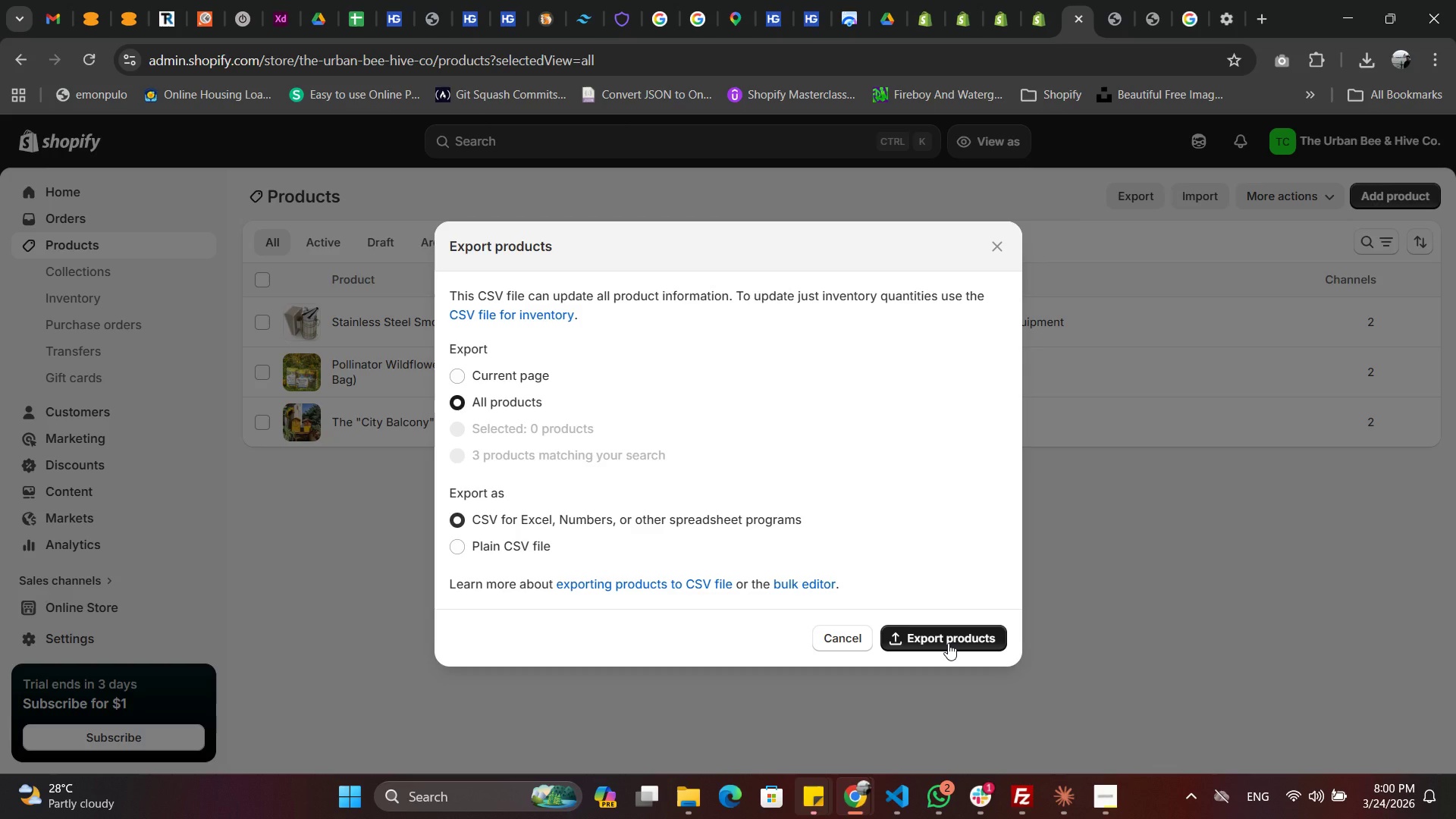 
left_click([948, 643])
 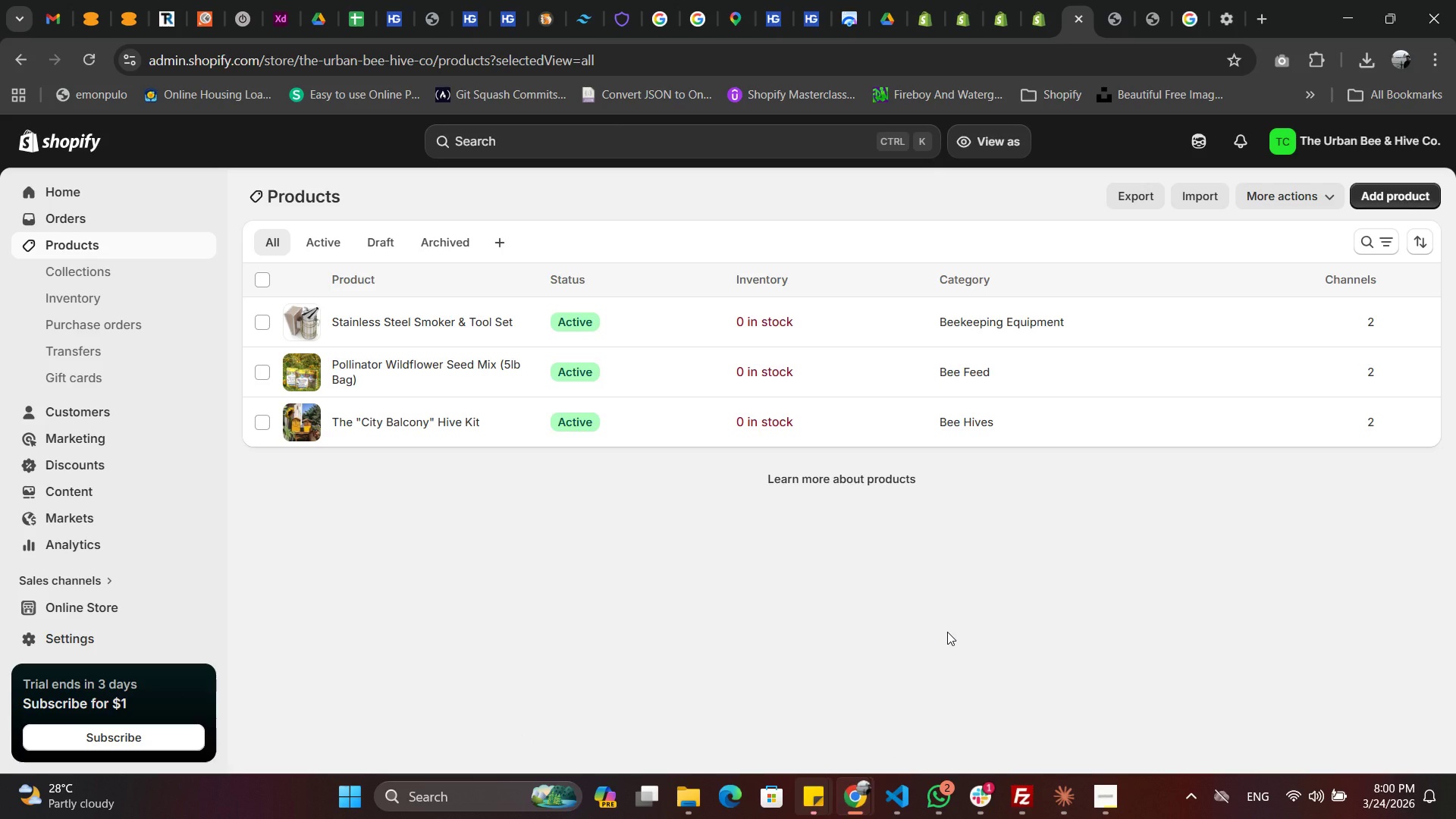 
wait(11.64)
 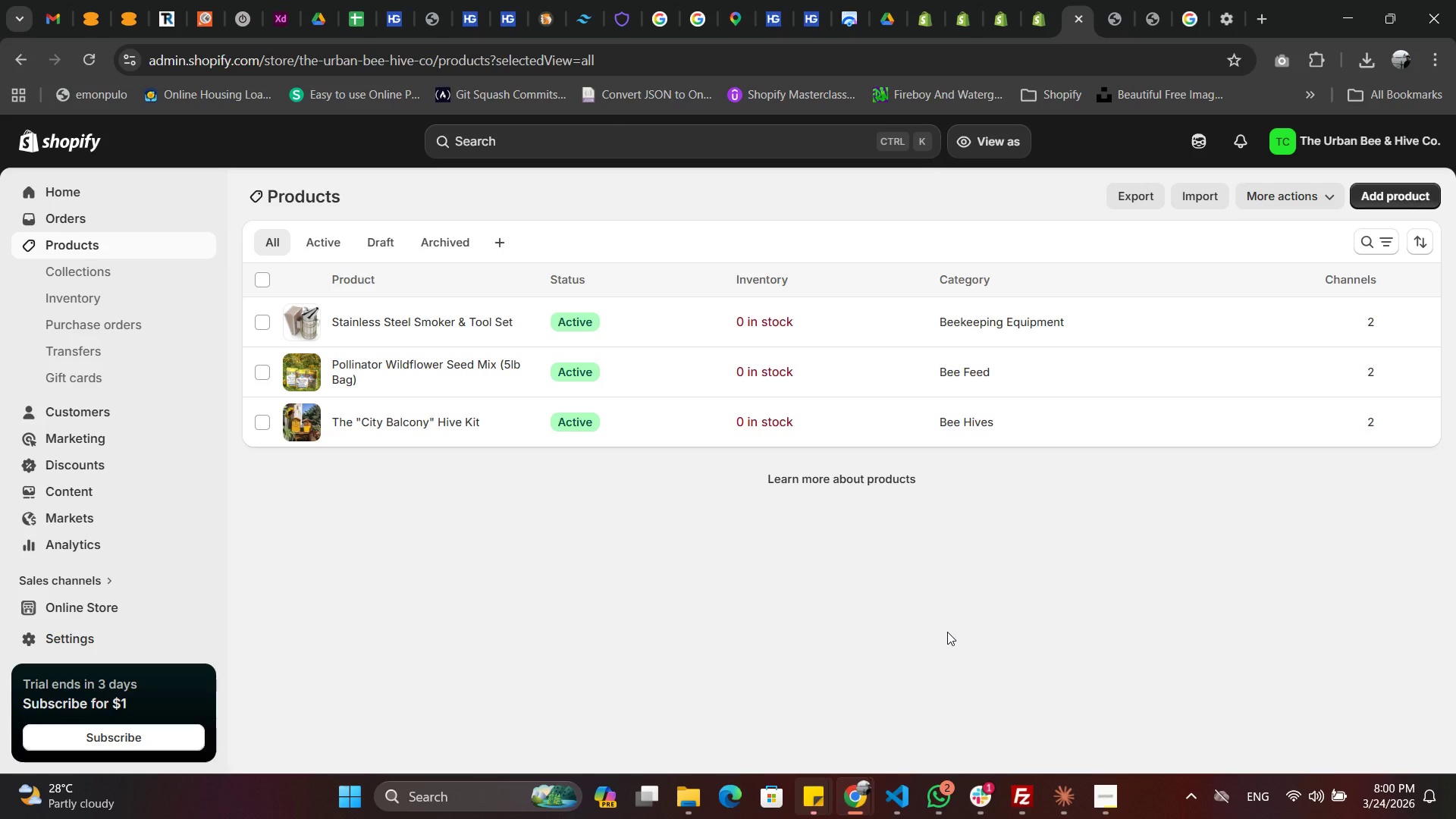 
left_click([90, 636])
 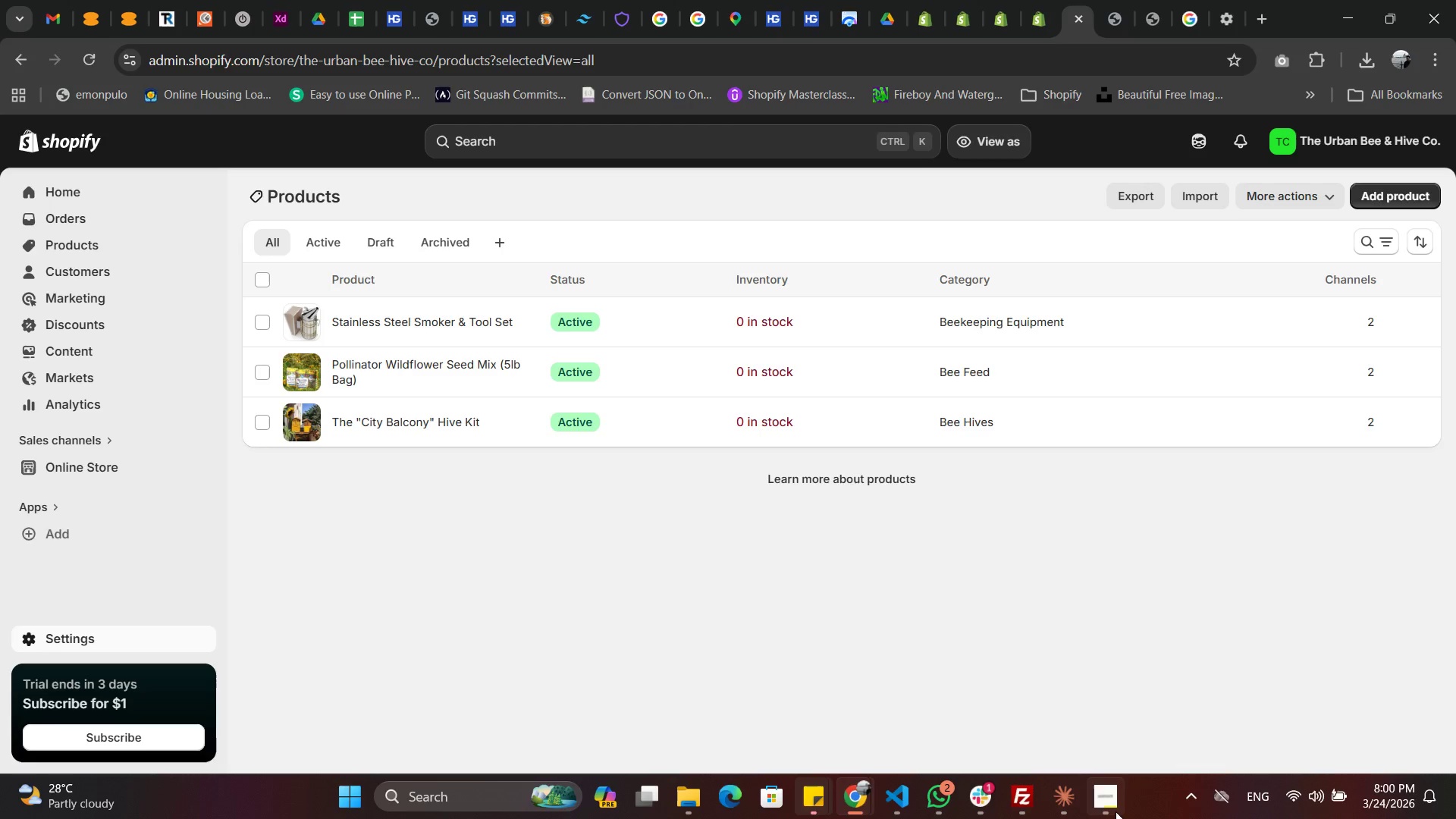 
left_click([1107, 808])